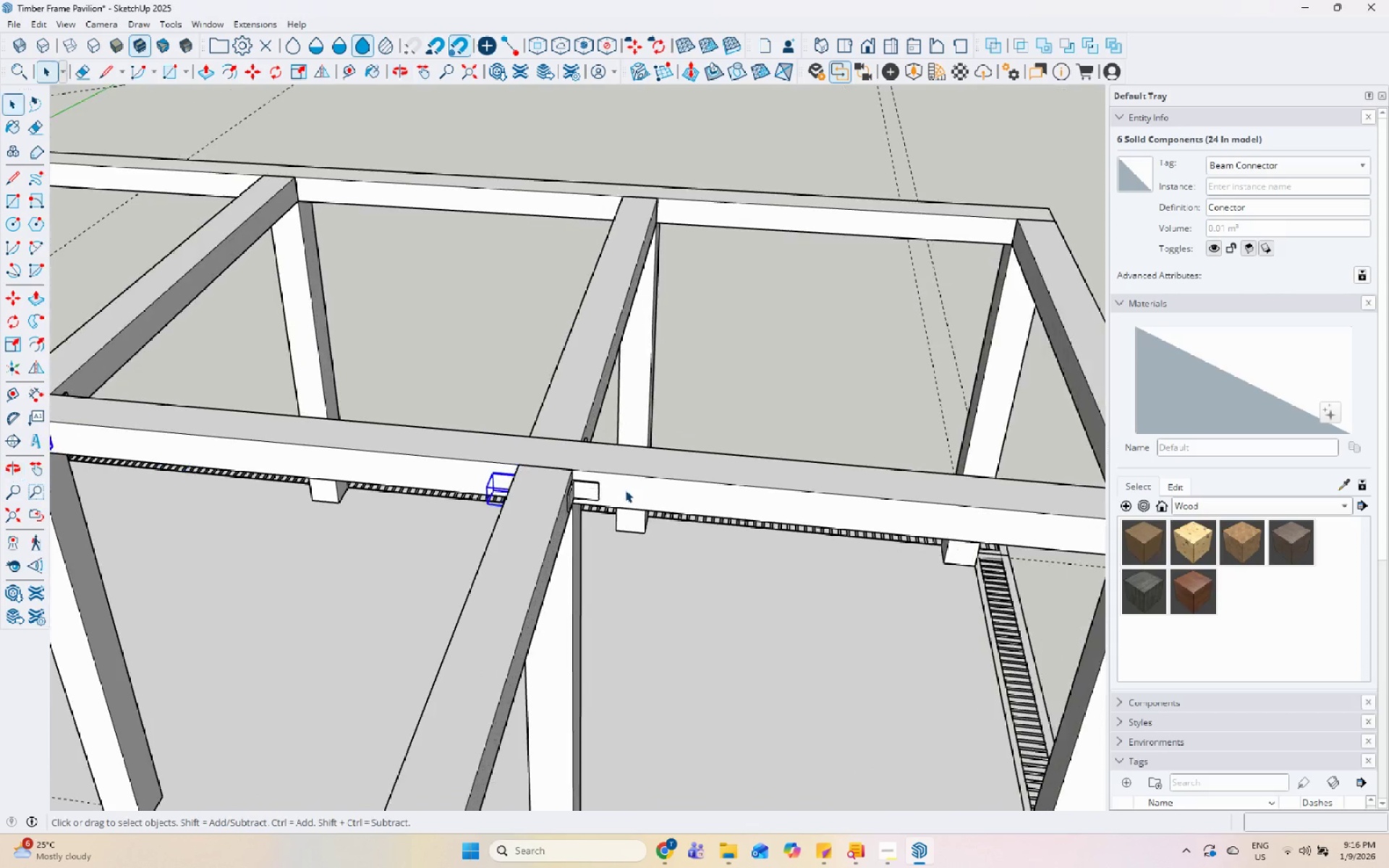 
hold_key(key=ControlLeft, duration=0.73)
left_click([907, 416])
 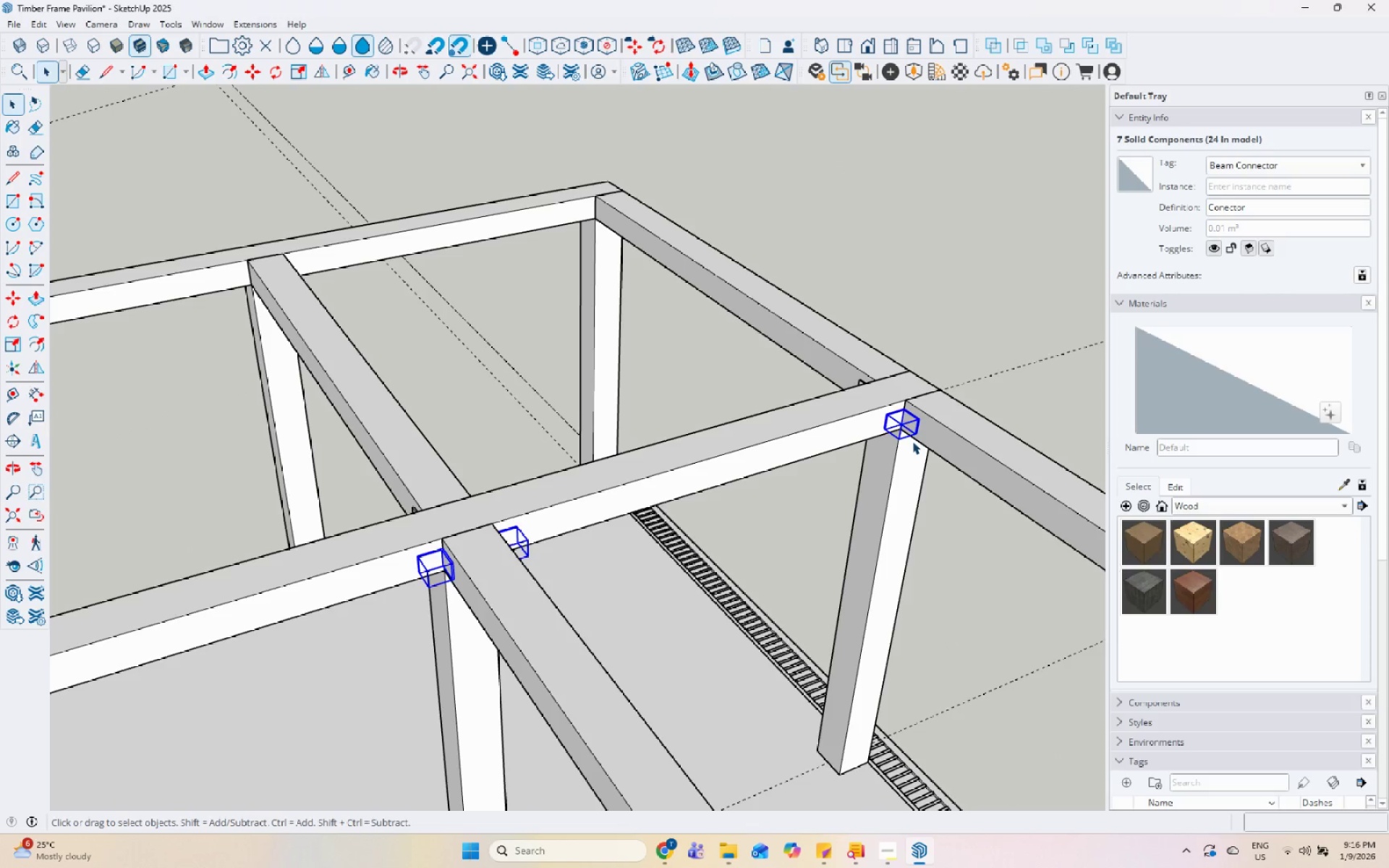 
scroll: coordinate [815, 373], scroll_direction: down, amount: 1.0
 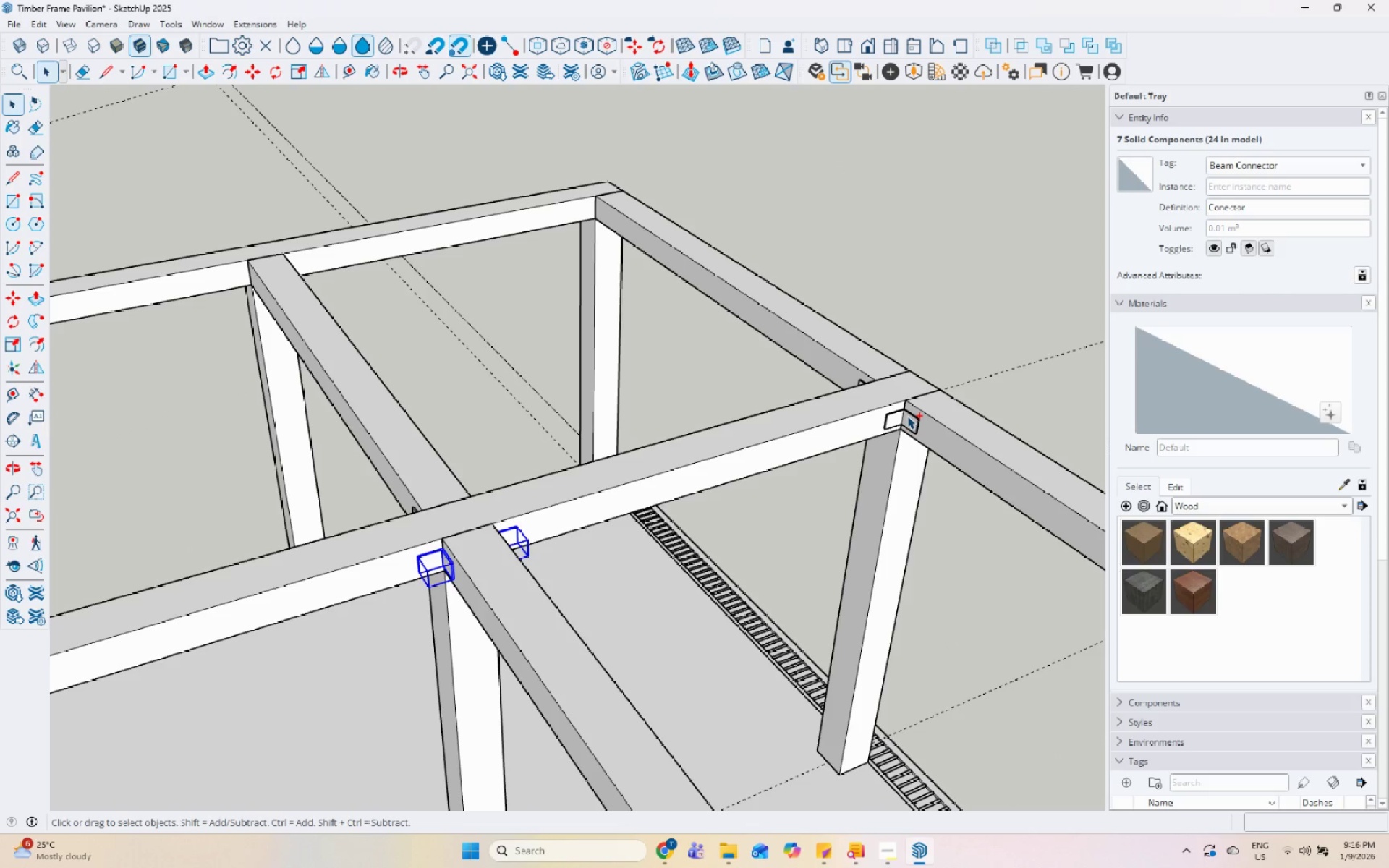 
key(M)
 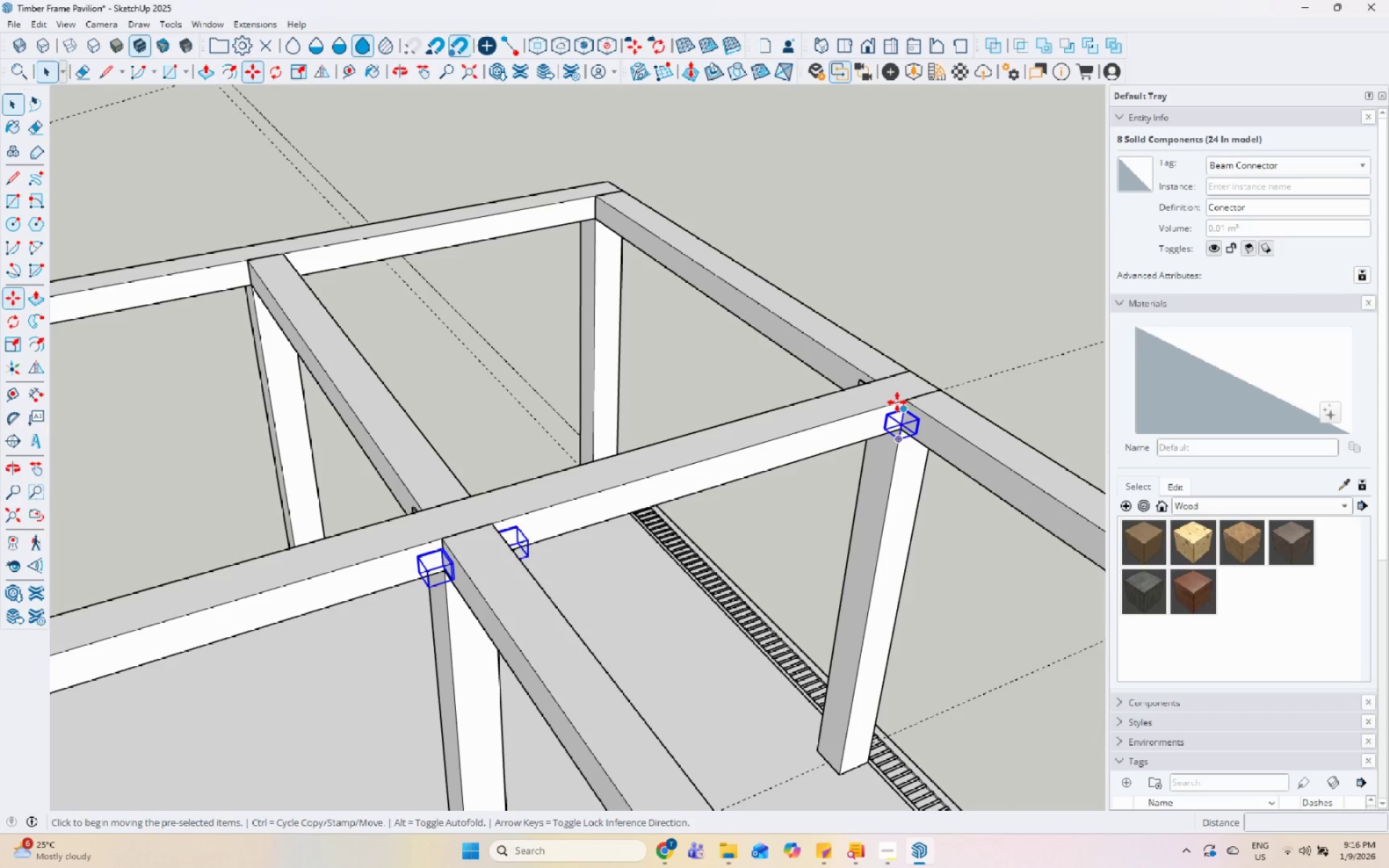 
scroll: coordinate [901, 397], scroll_direction: up, amount: 4.0
 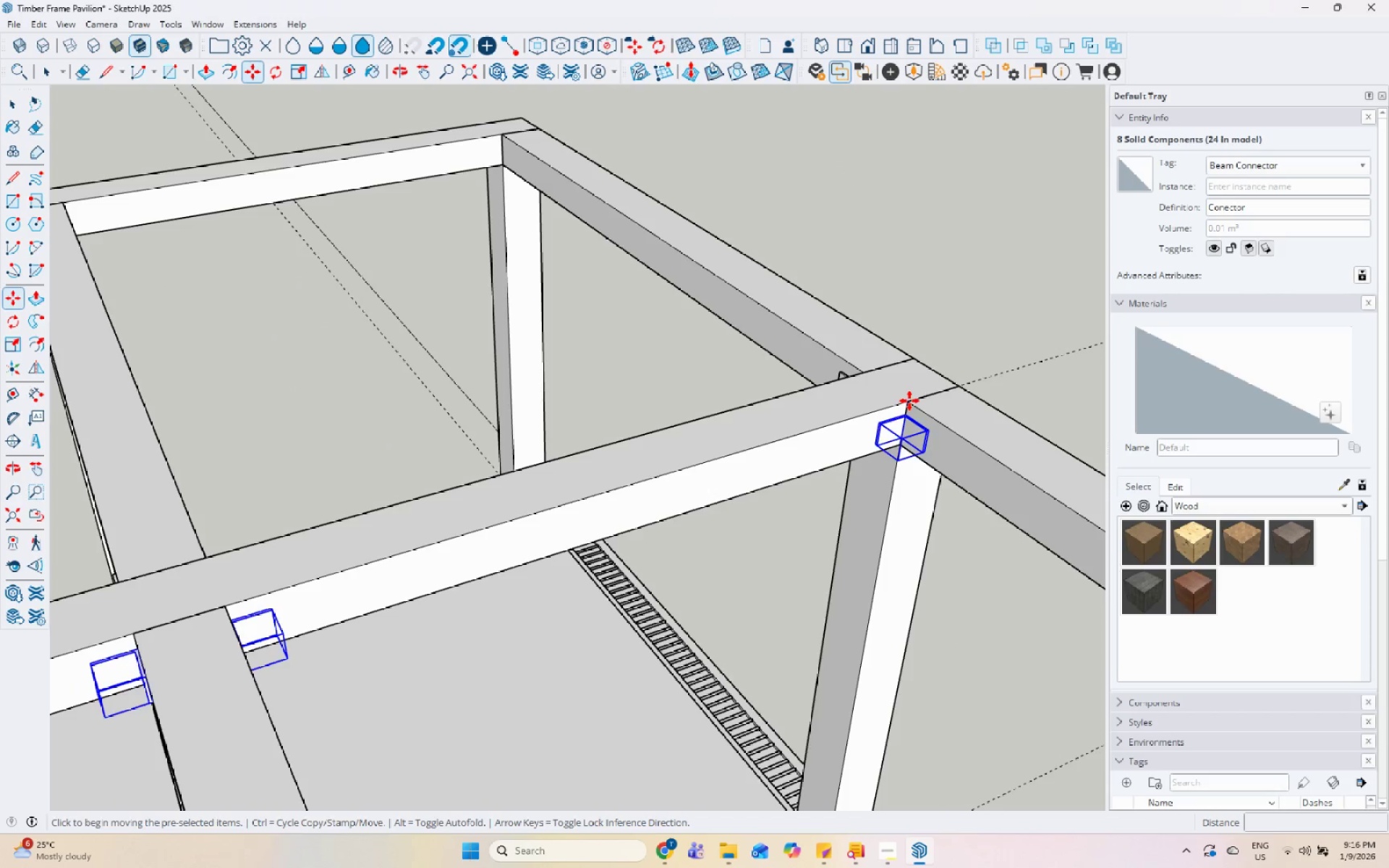 
key(Control+ControlLeft)
 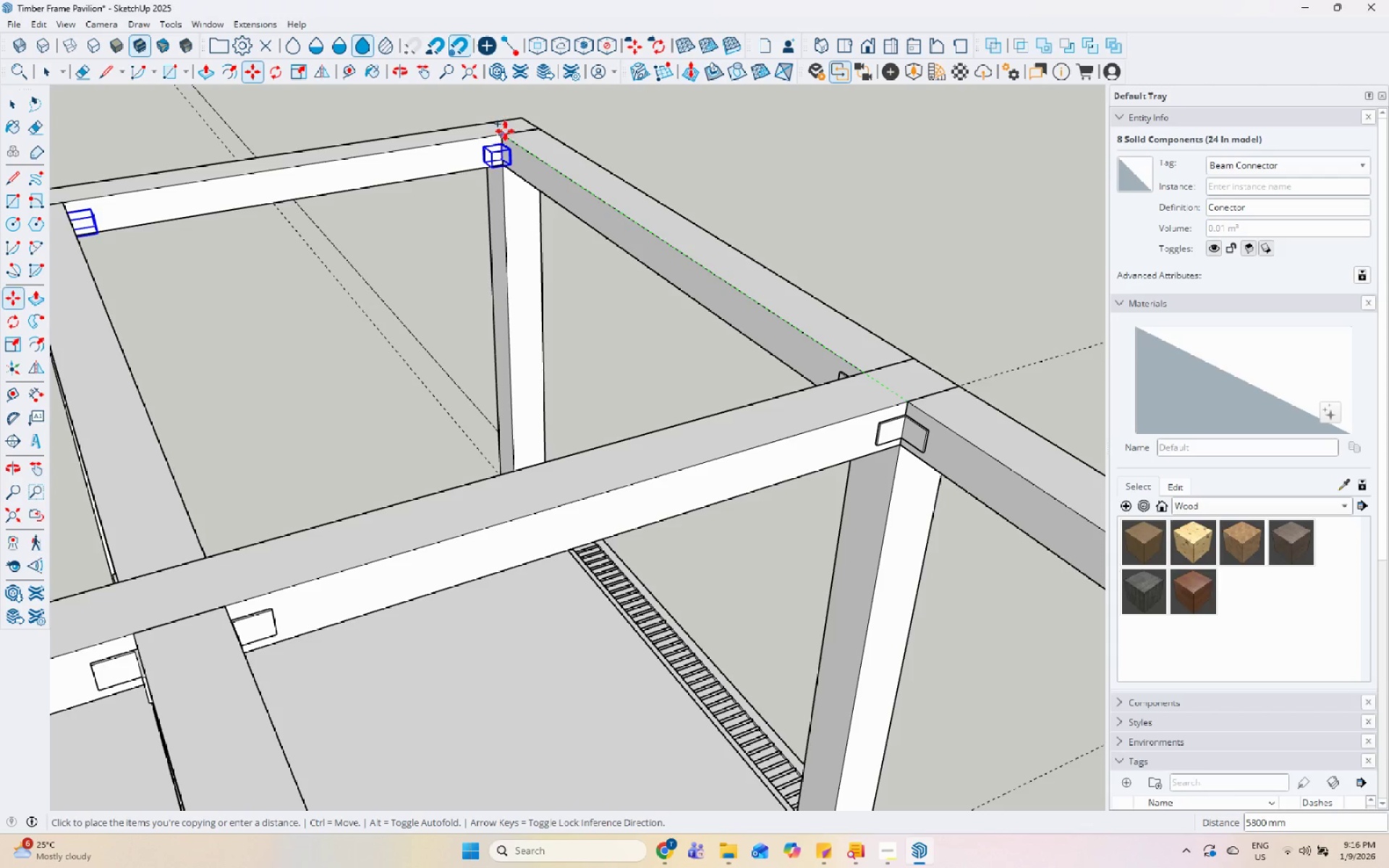 
key(Space)
 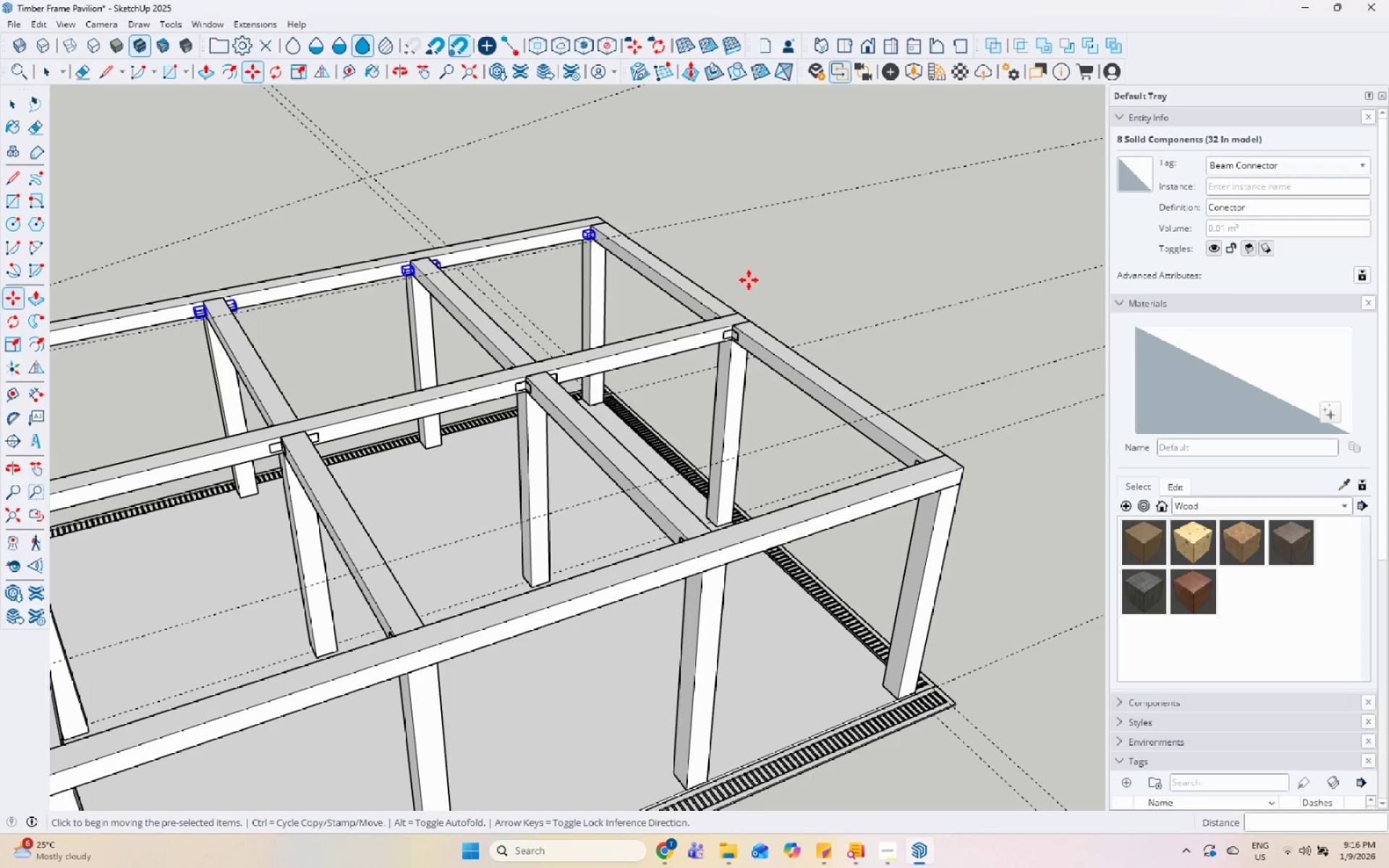 
left_click([760, 270])
 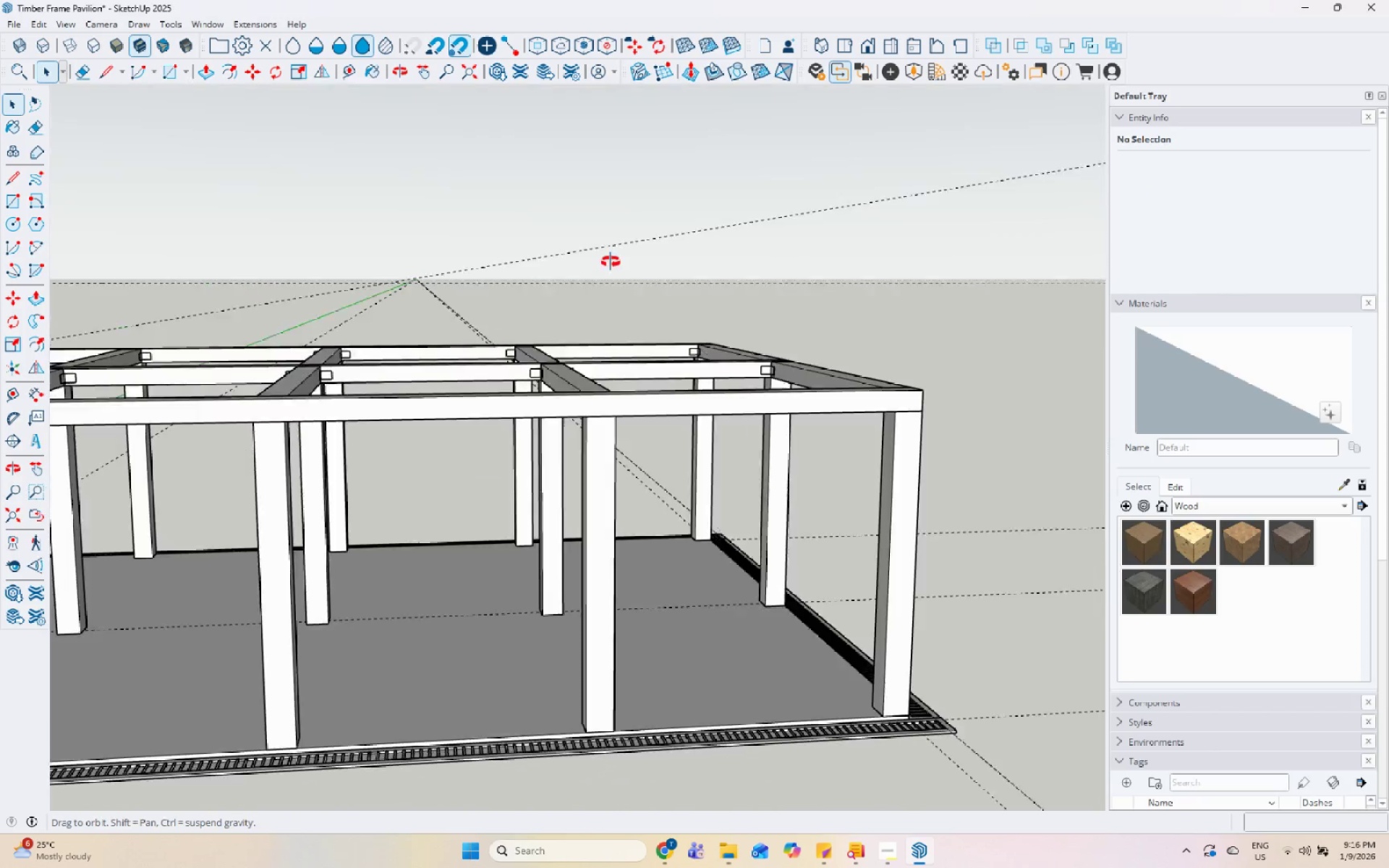 
scroll: coordinate [658, 301], scroll_direction: down, amount: 13.0
 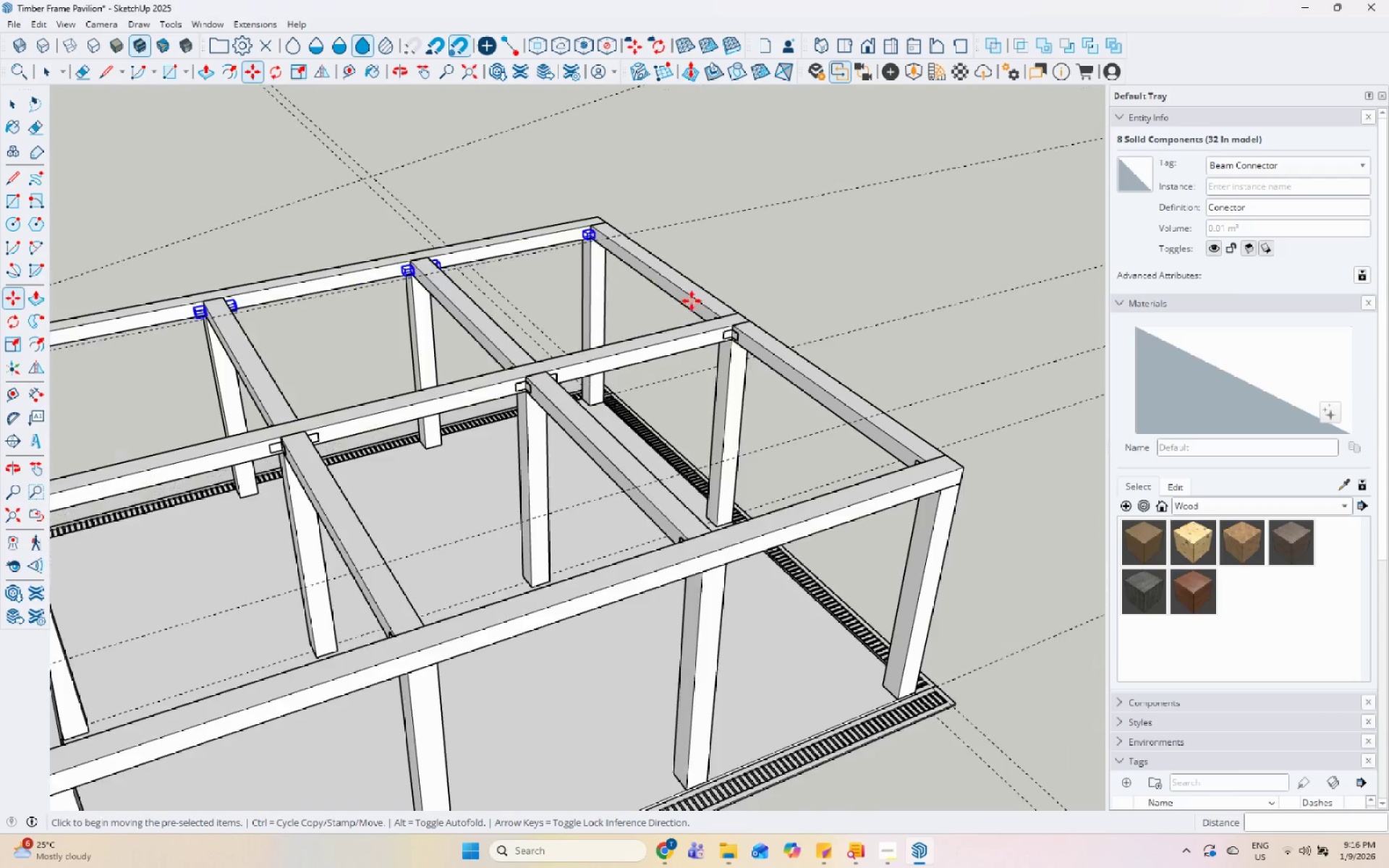 
scroll: coordinate [579, 331], scroll_direction: up, amount: 1.0
 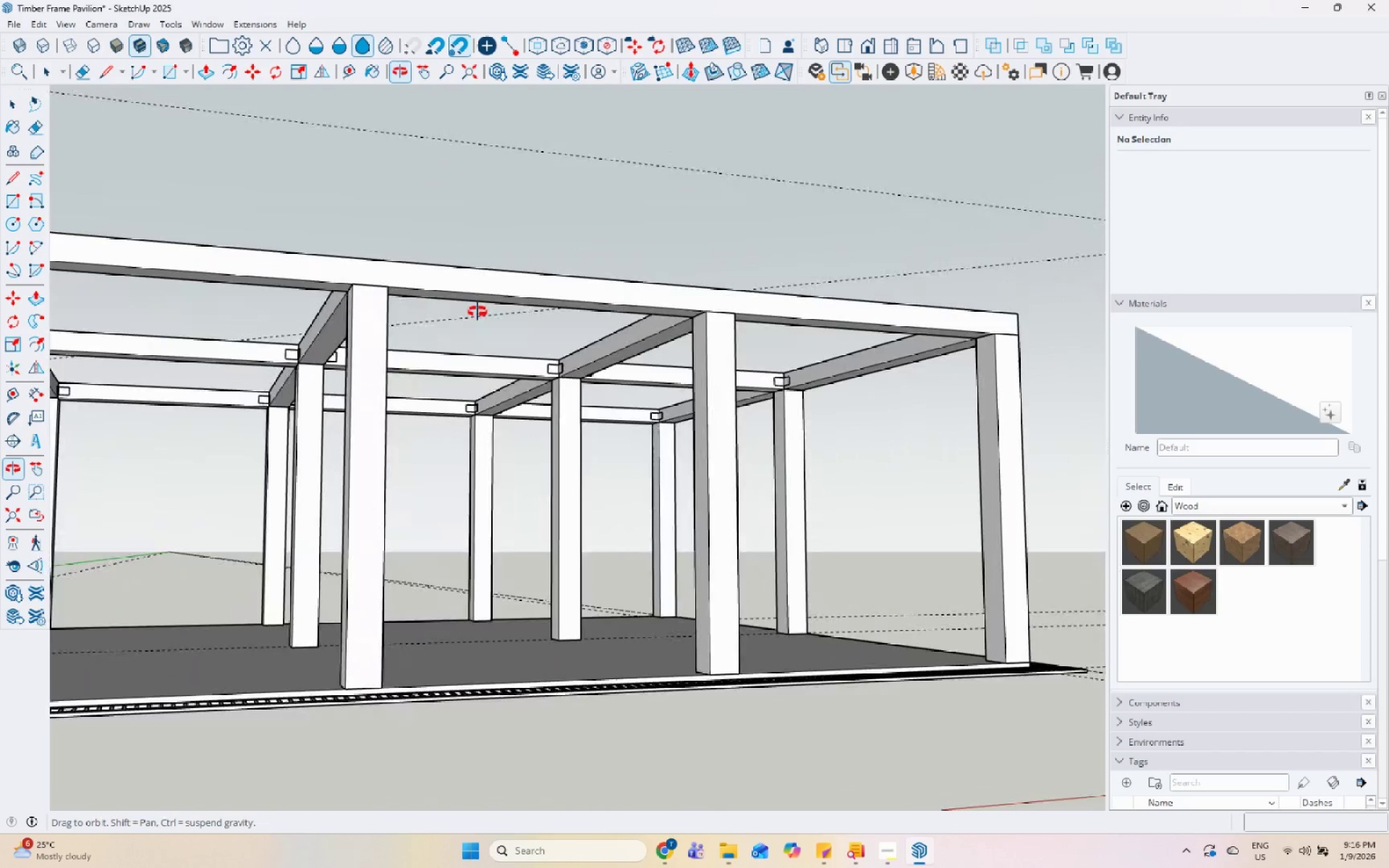 
scroll: coordinate [889, 448], scroll_direction: down, amount: 7.0
 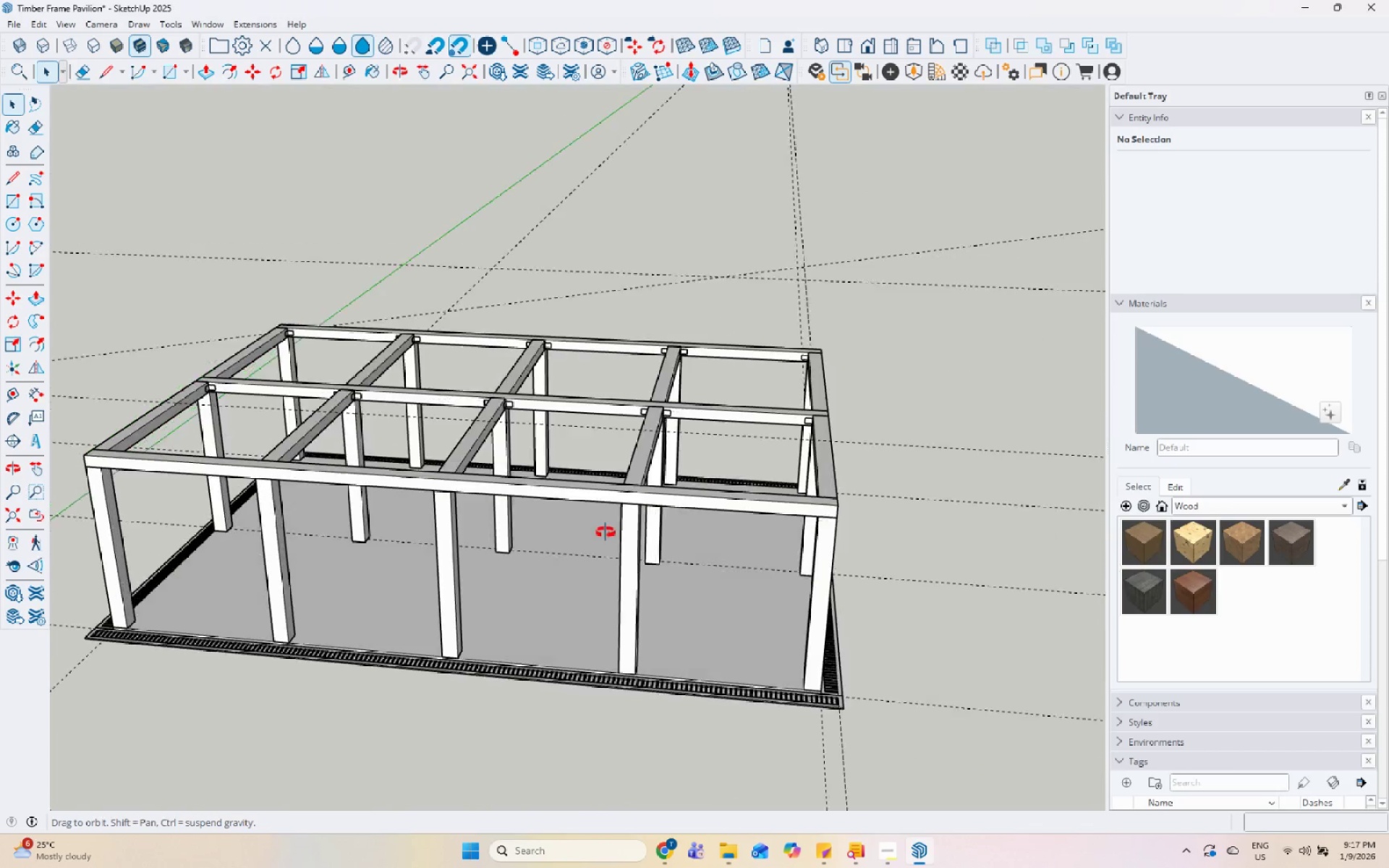 
scroll: coordinate [606, 514], scroll_direction: up, amount: 5.0
 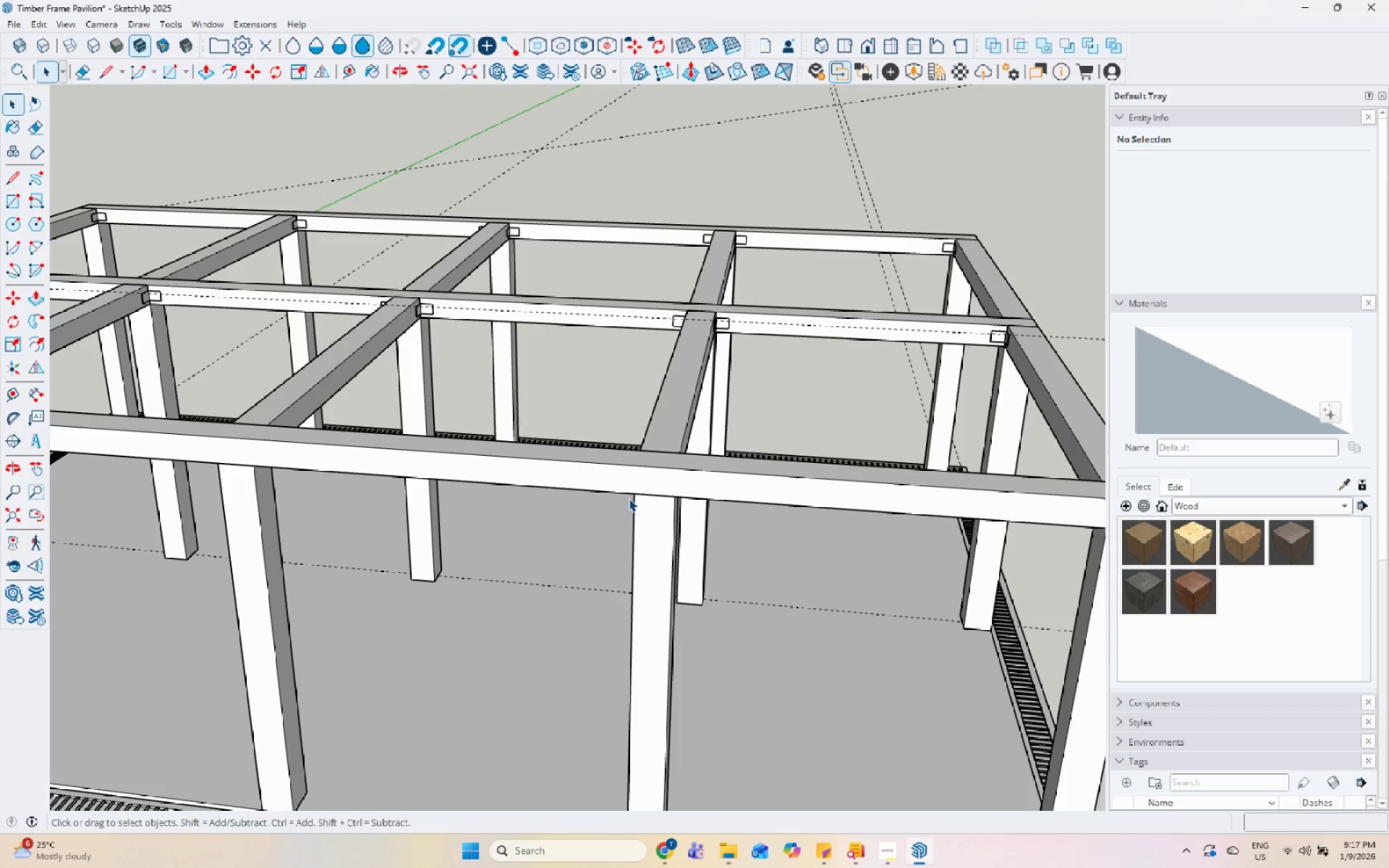 
scroll: coordinate [1154, 634], scroll_direction: down, amount: 11.0
 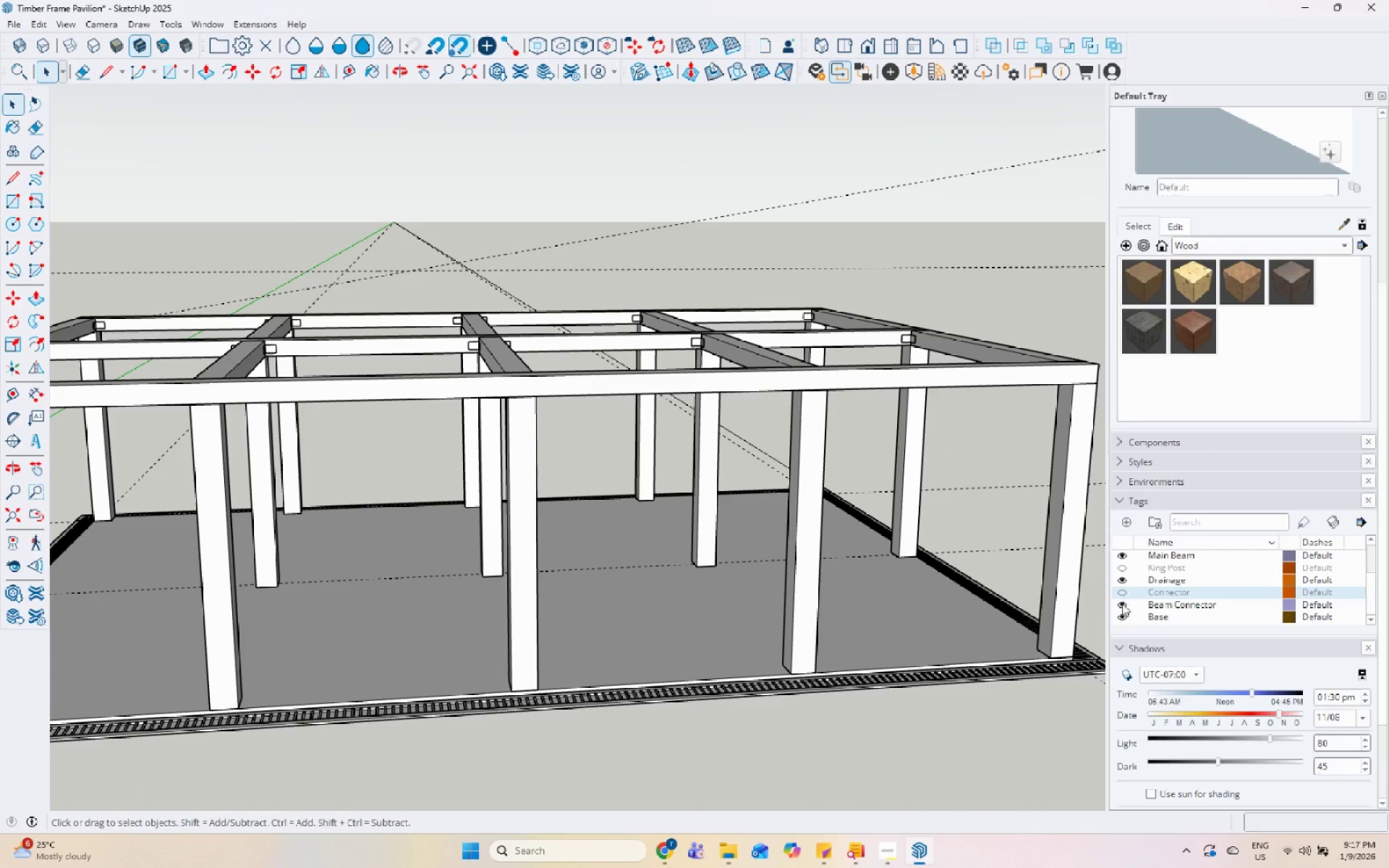 
left_click([1121, 592])
 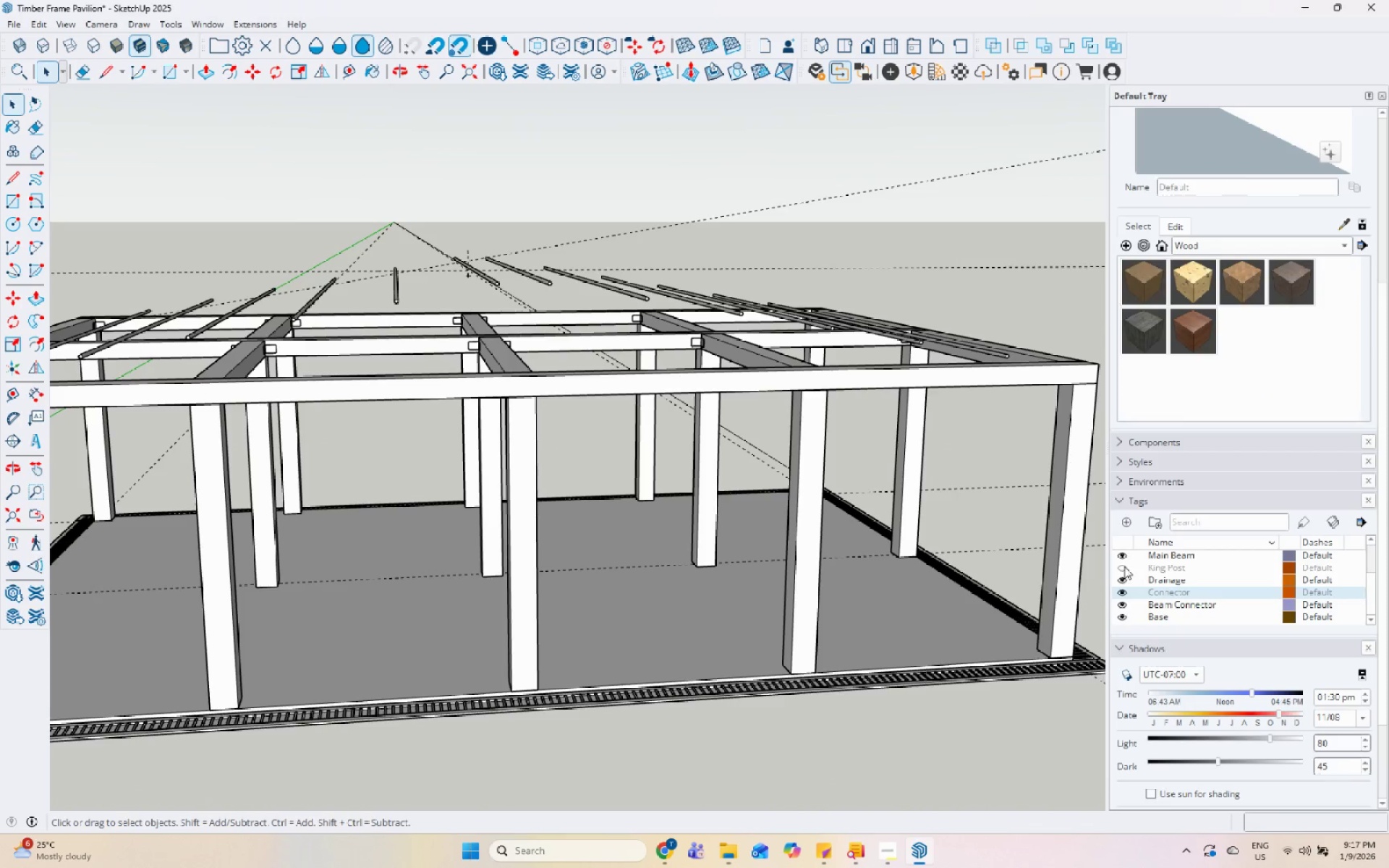 
left_click([1123, 566])
 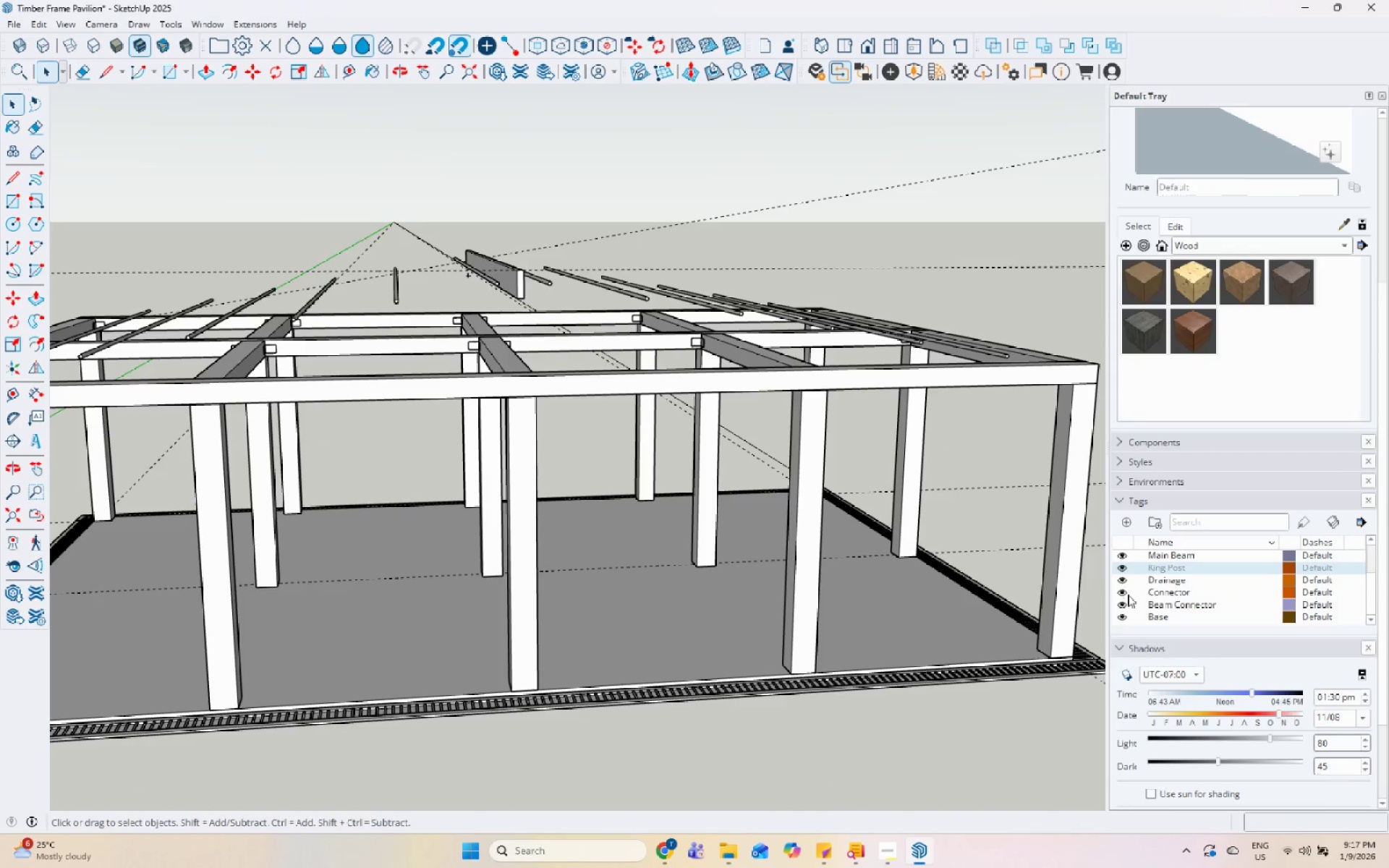 
scroll: coordinate [1129, 595], scroll_direction: up, amount: 4.0
 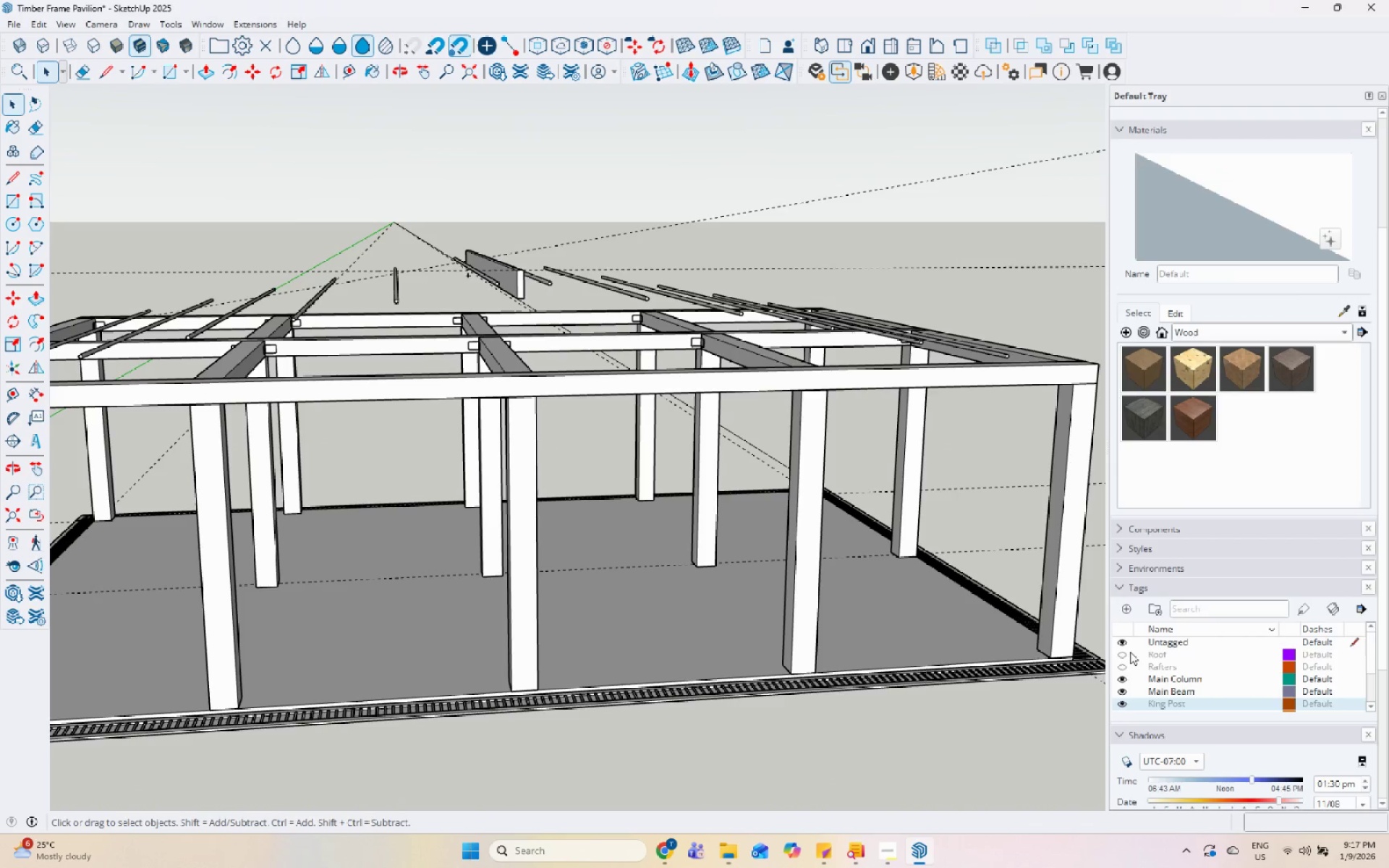 
left_click([1128, 654])
 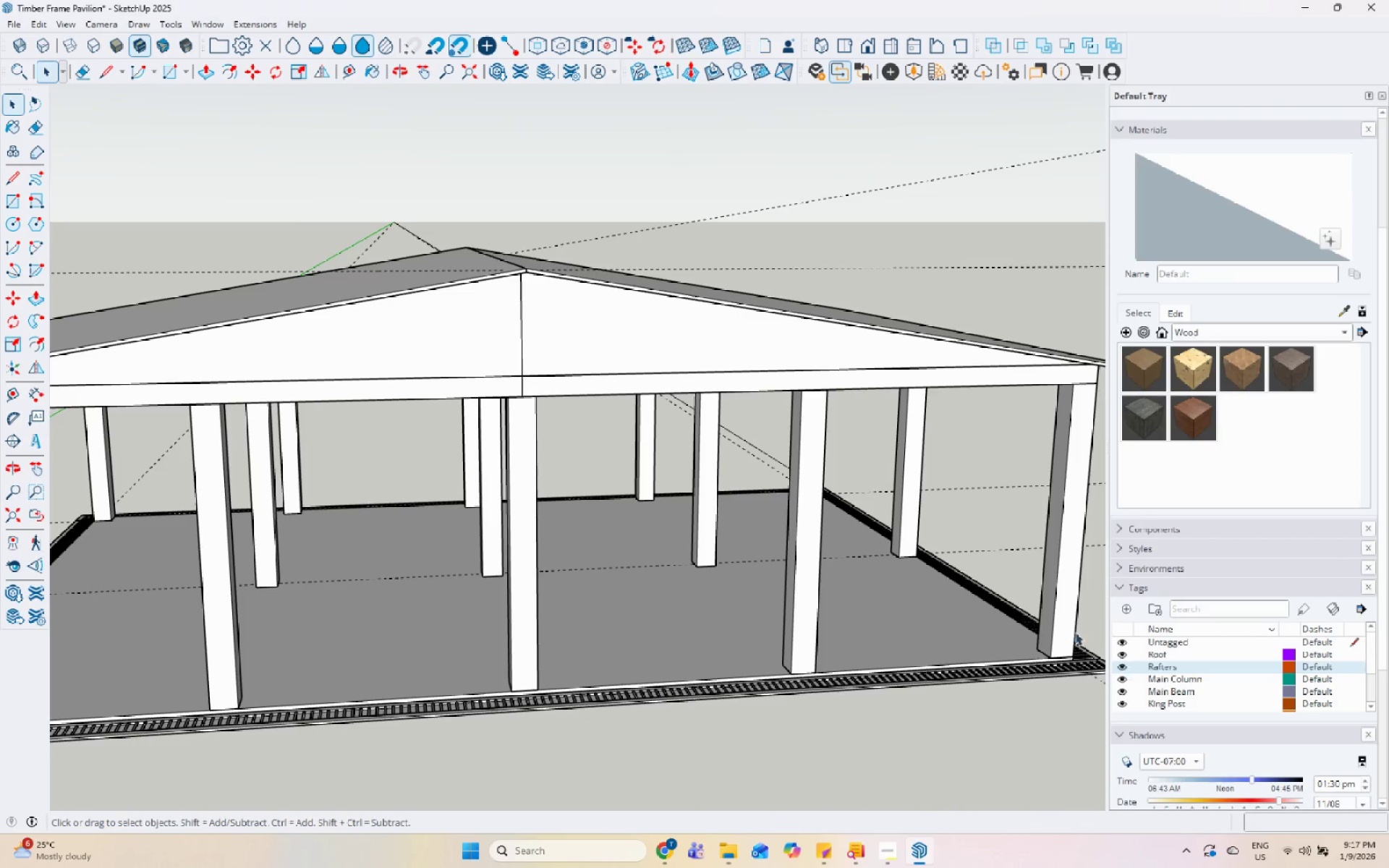 
scroll: coordinate [1179, 692], scroll_direction: down, amount: 14.0
 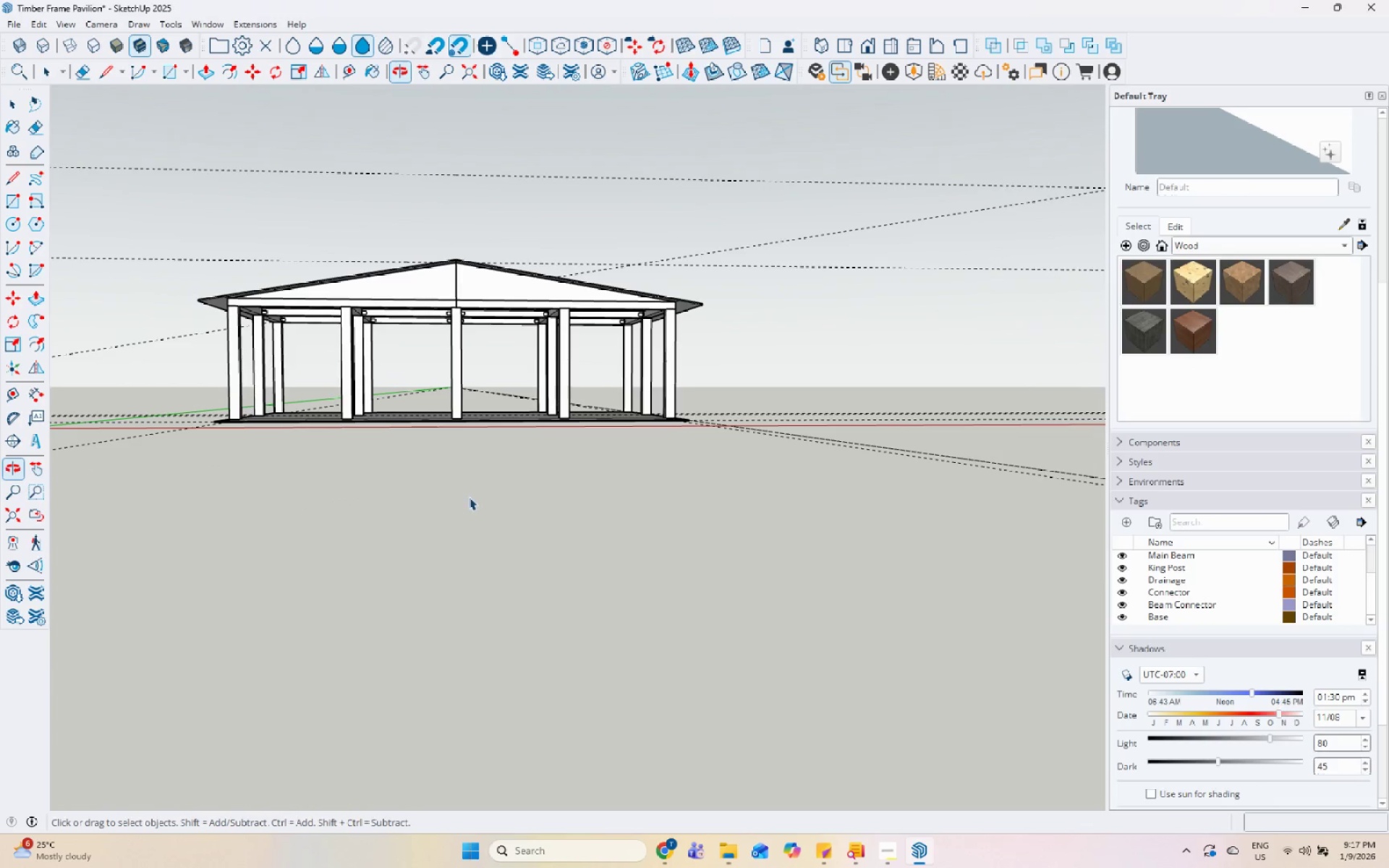 
scroll: coordinate [238, 377], scroll_direction: up, amount: 7.0
 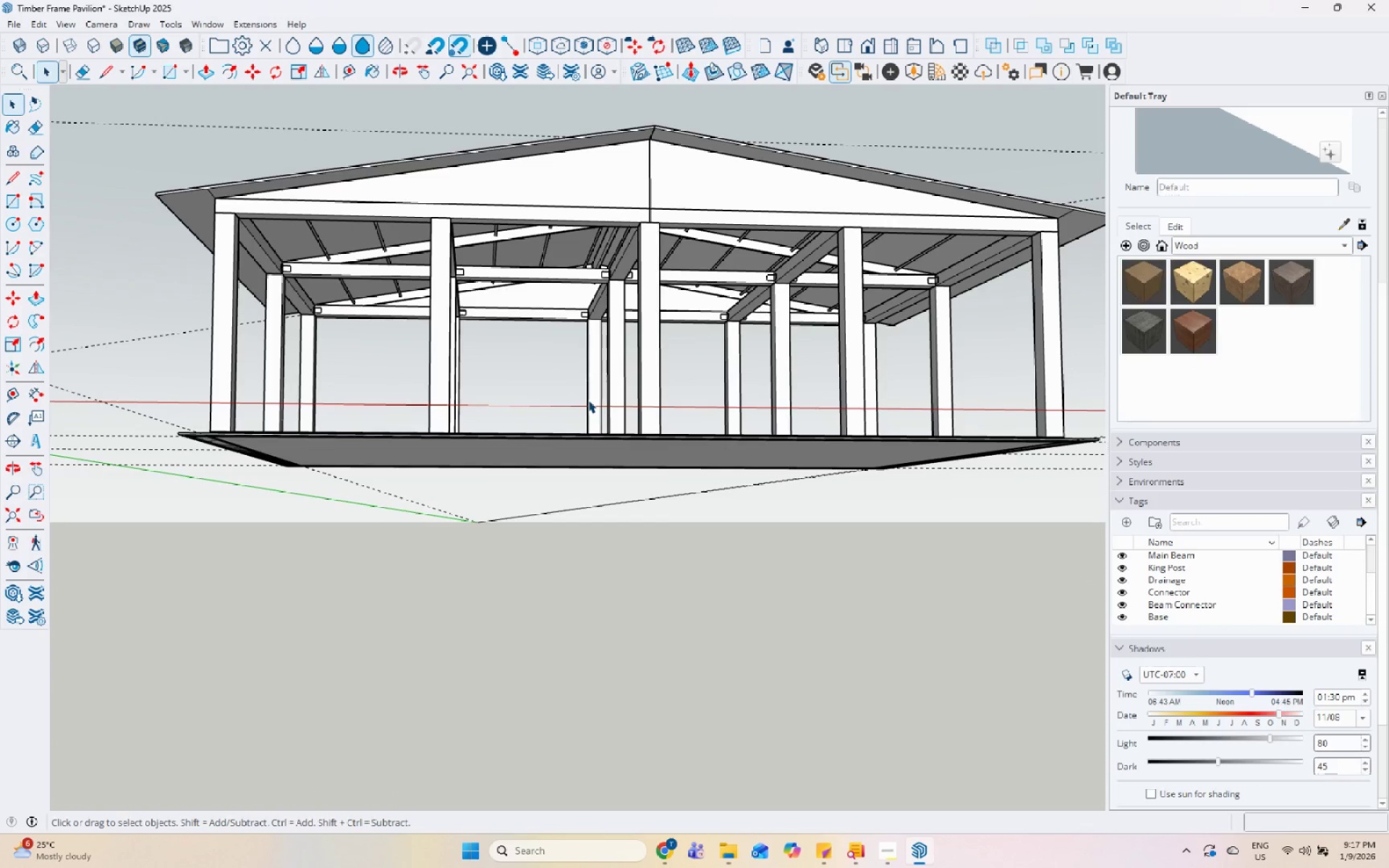 
left_click([892, 848])